 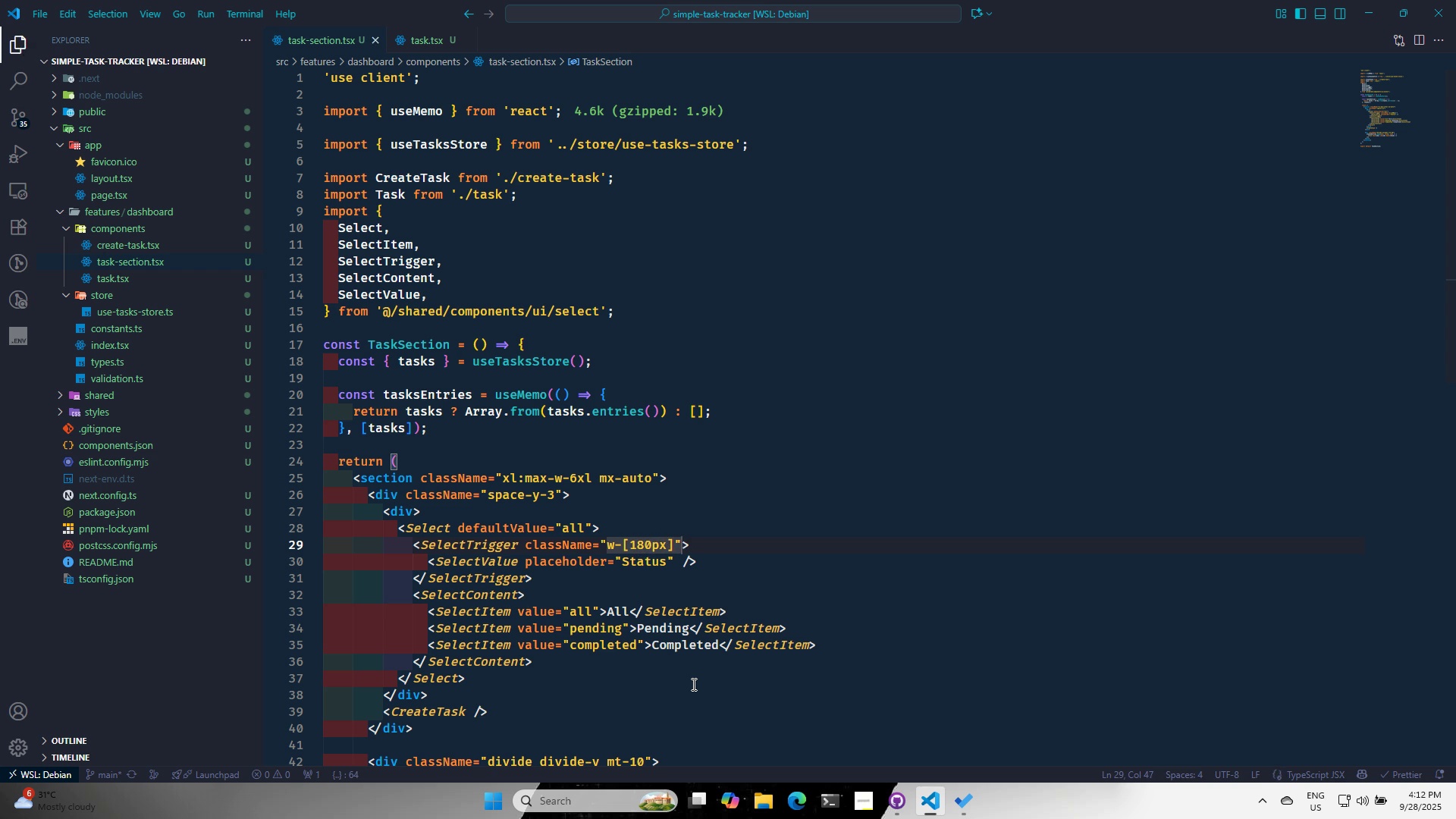 
key(Control+S)
 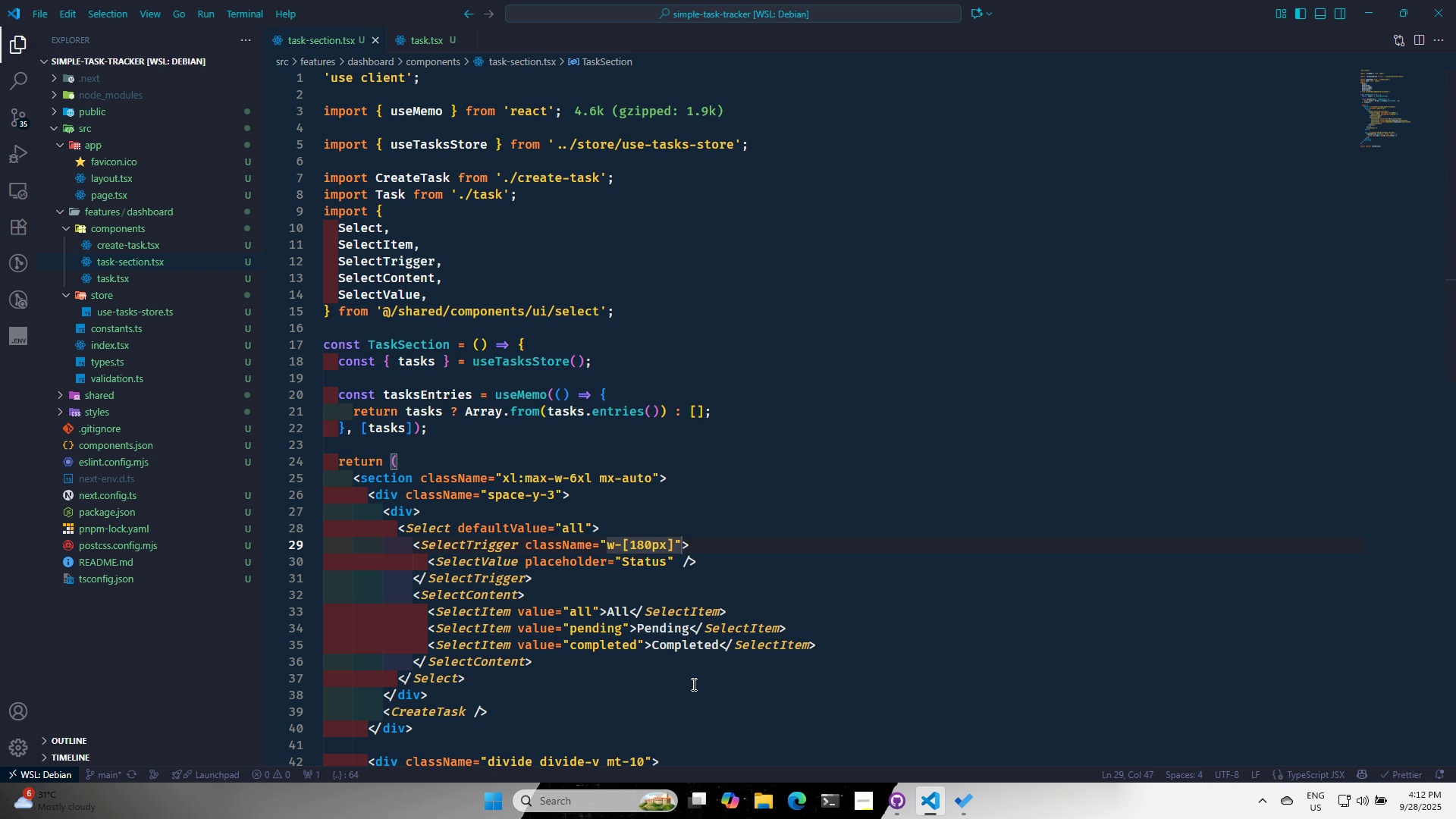 
key(Alt+AltLeft)
 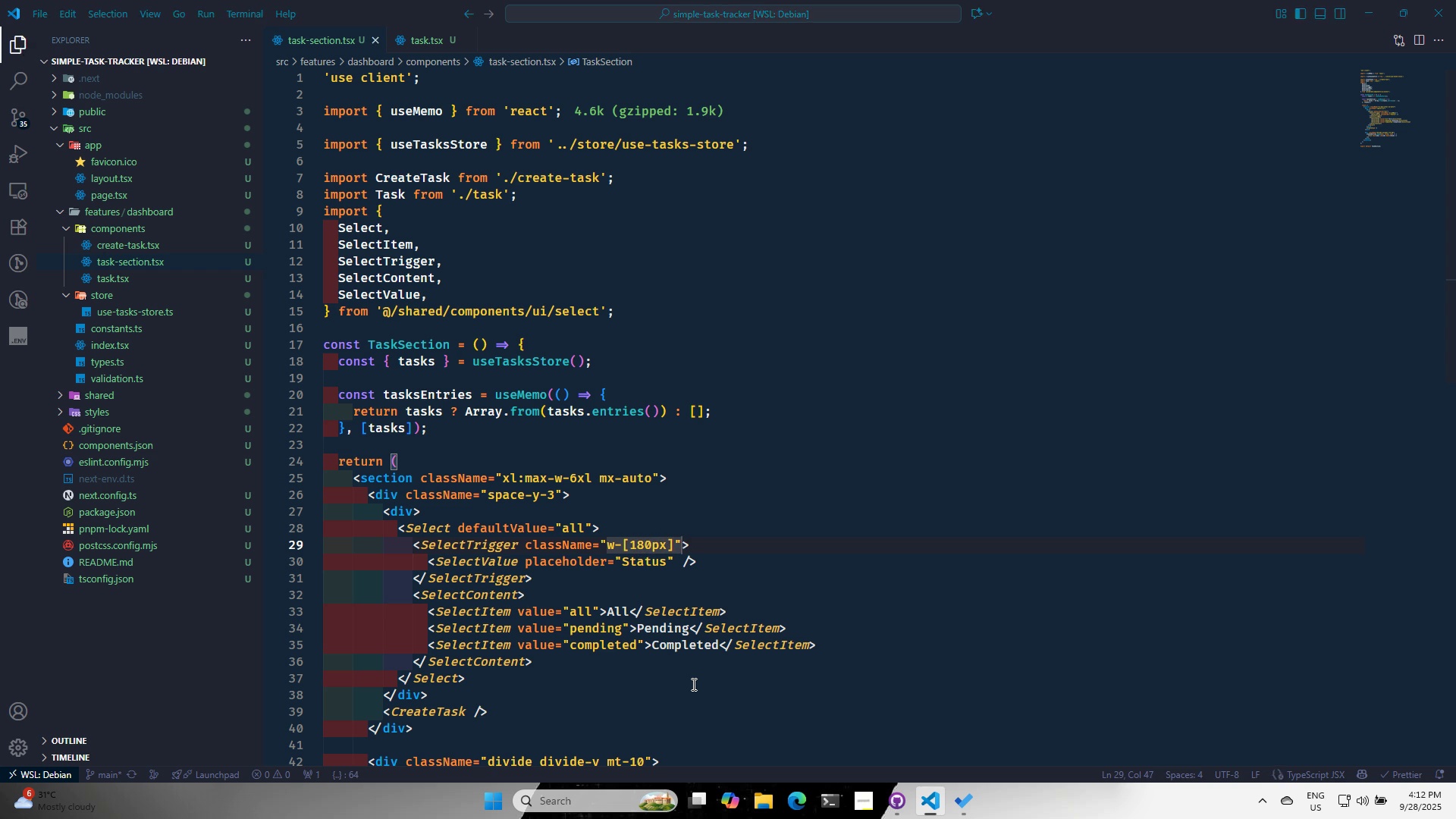 
key(Alt+Tab)
 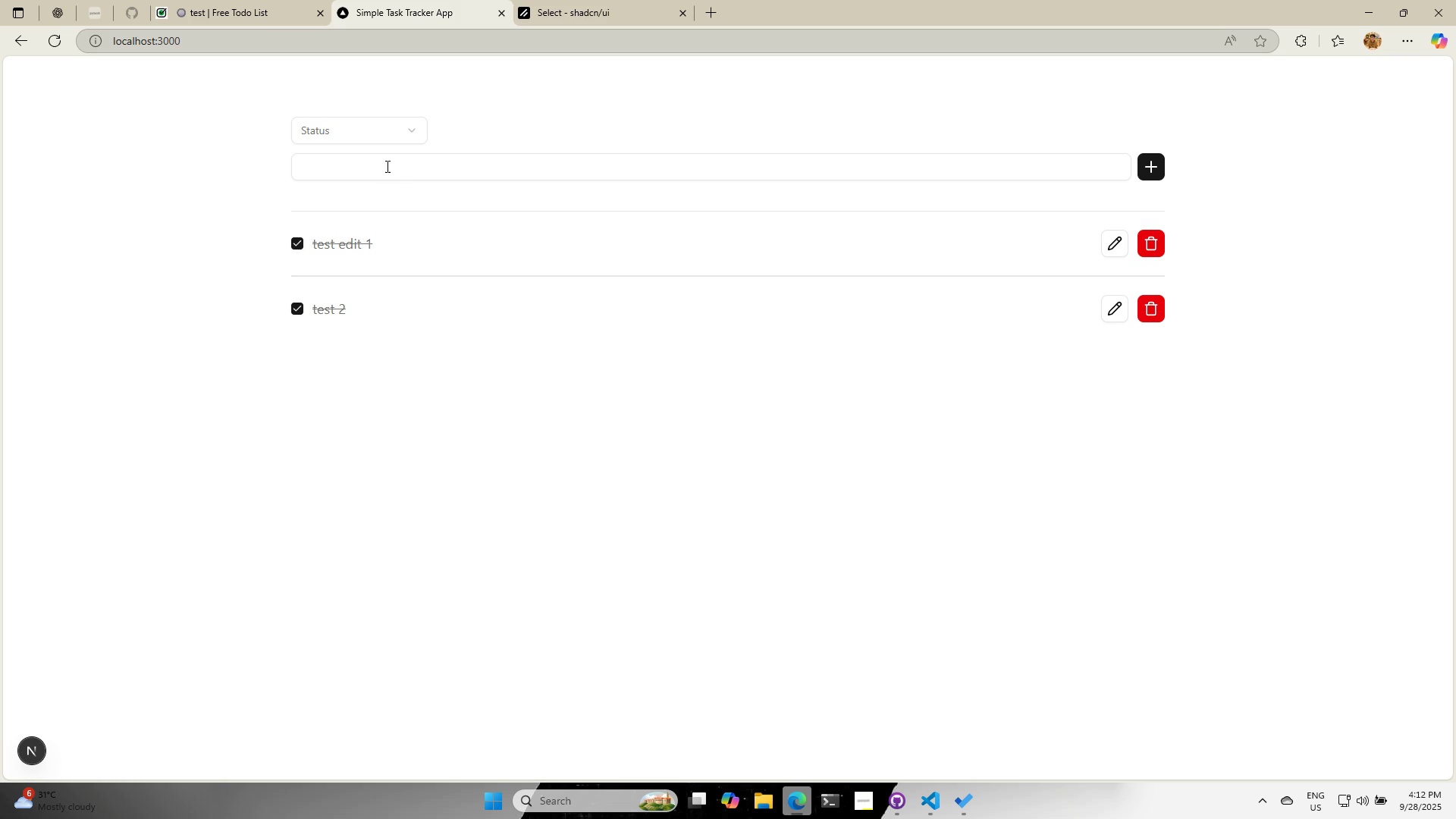 
left_click([387, 136])
 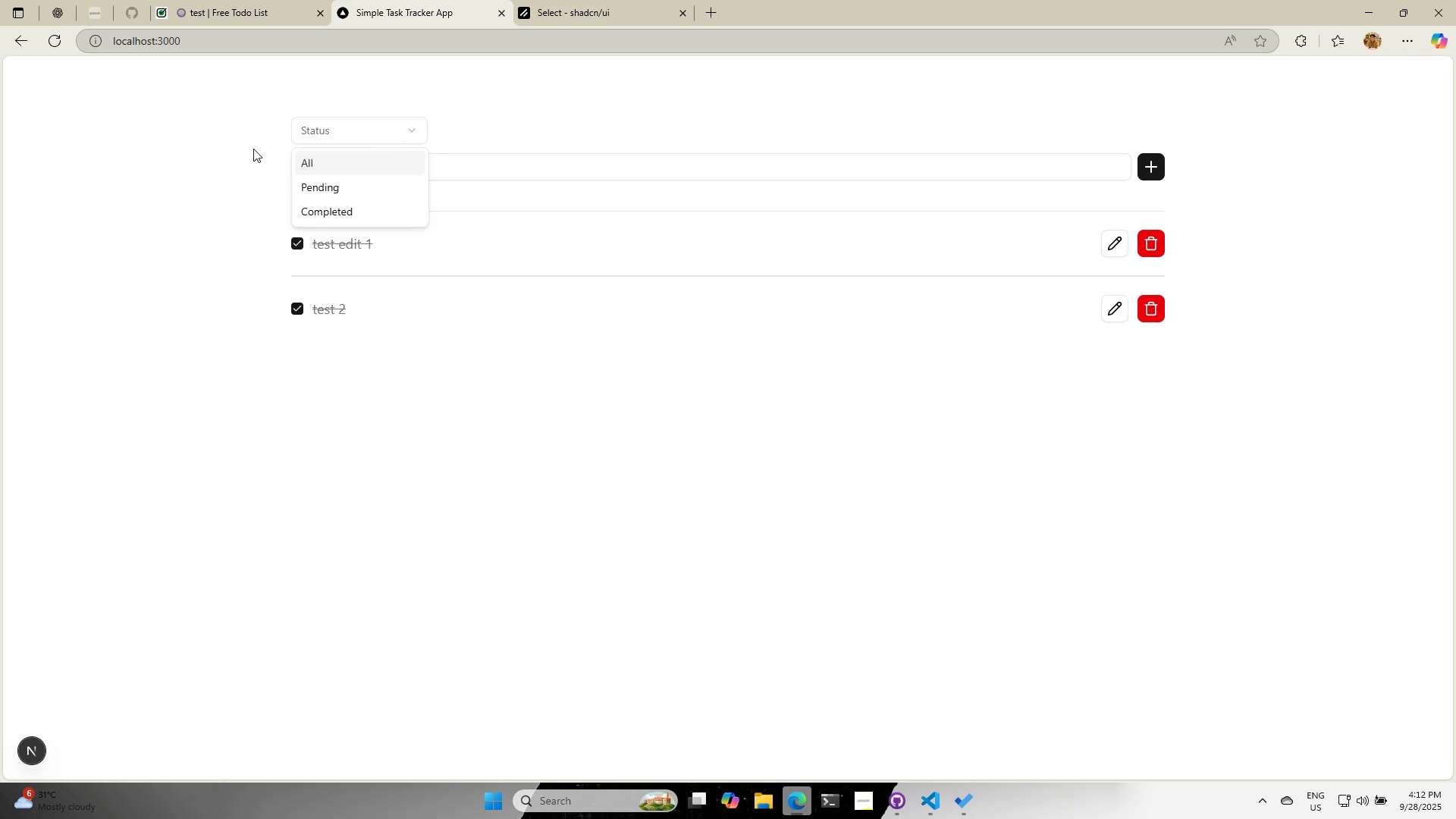 
left_click([253, 149])
 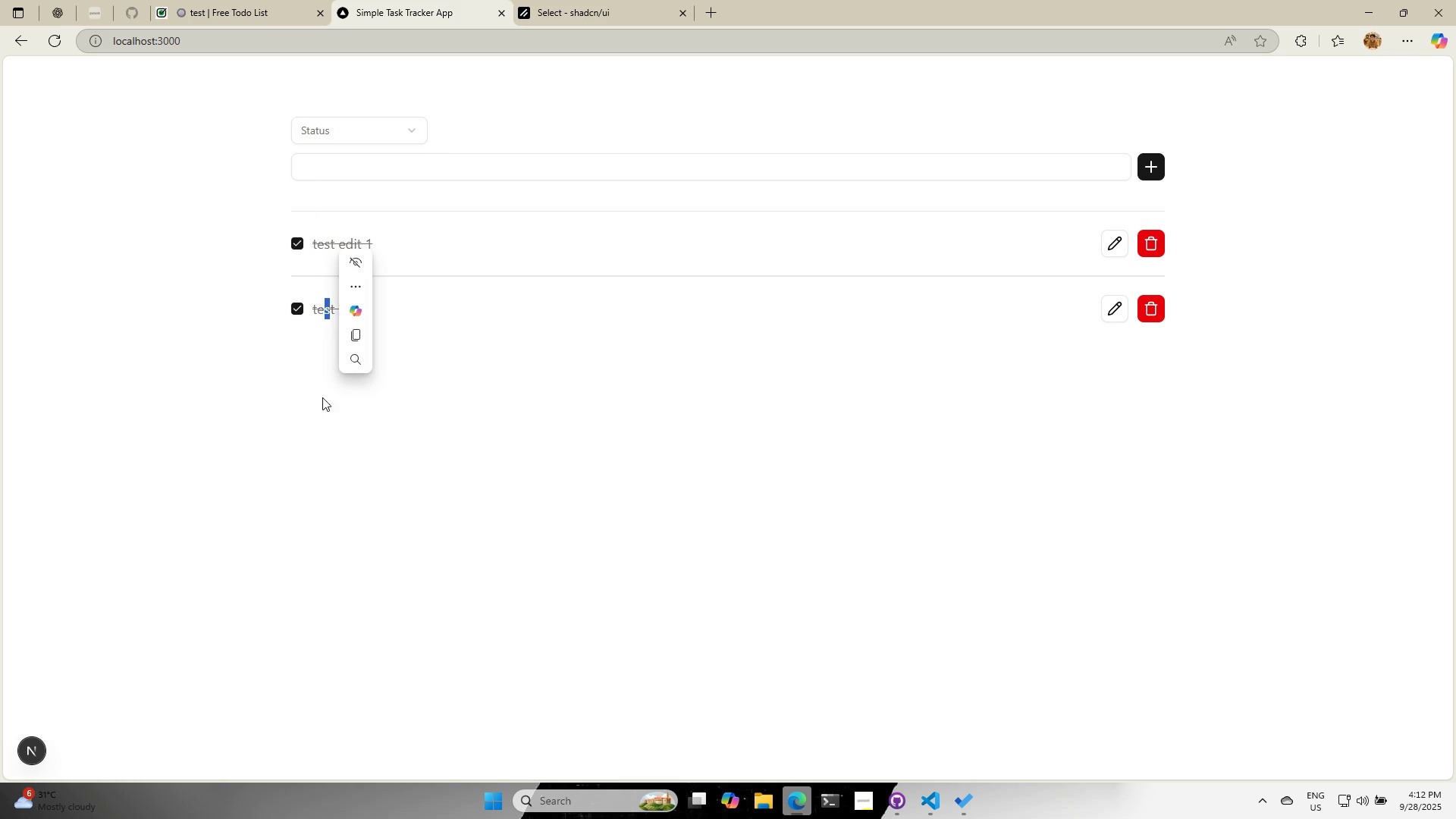 
left_click([654, 514])
 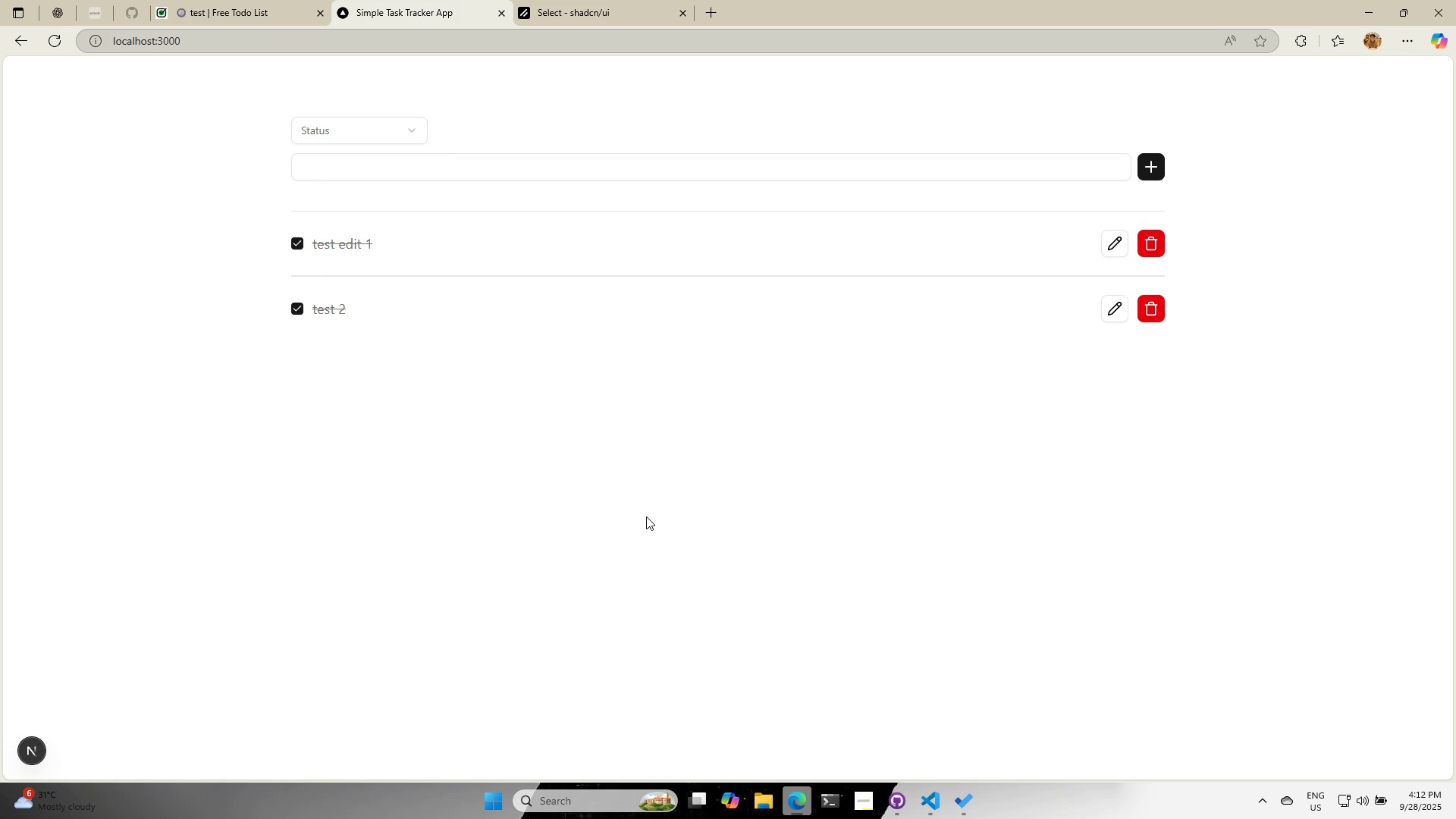 
wait(5.9)
 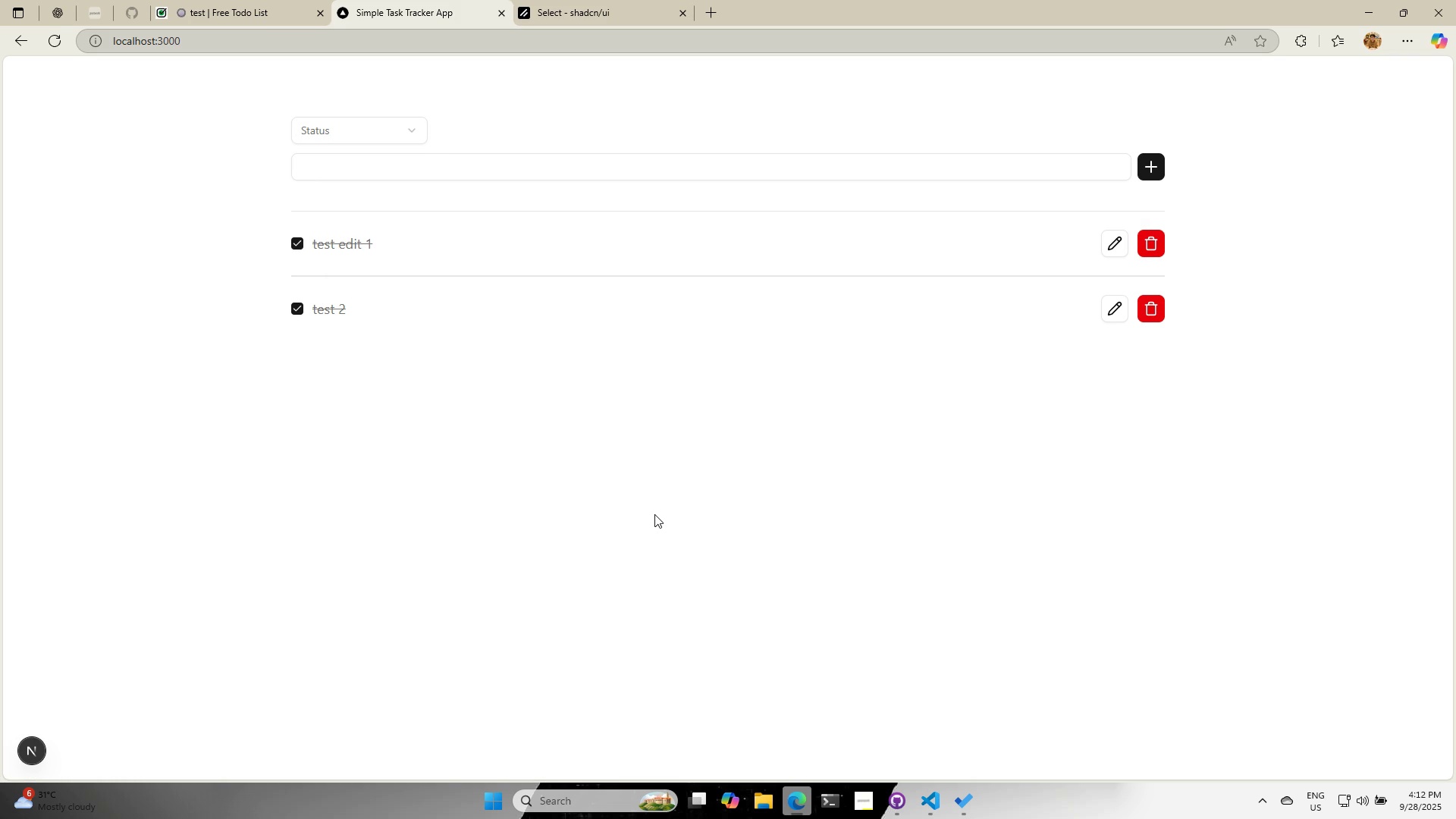 
mouse_move([918, 768])
 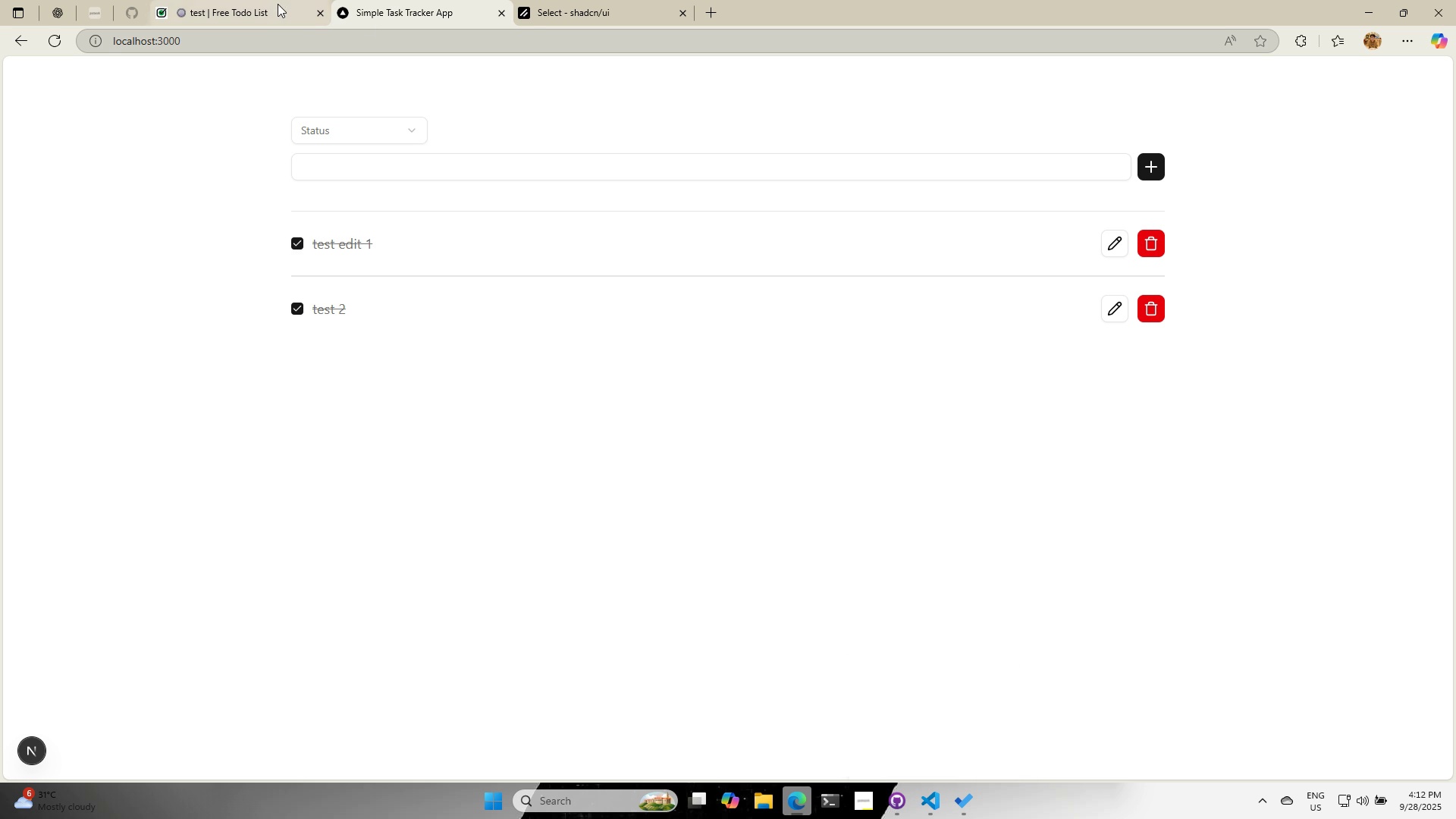 
left_click([276, 5])
 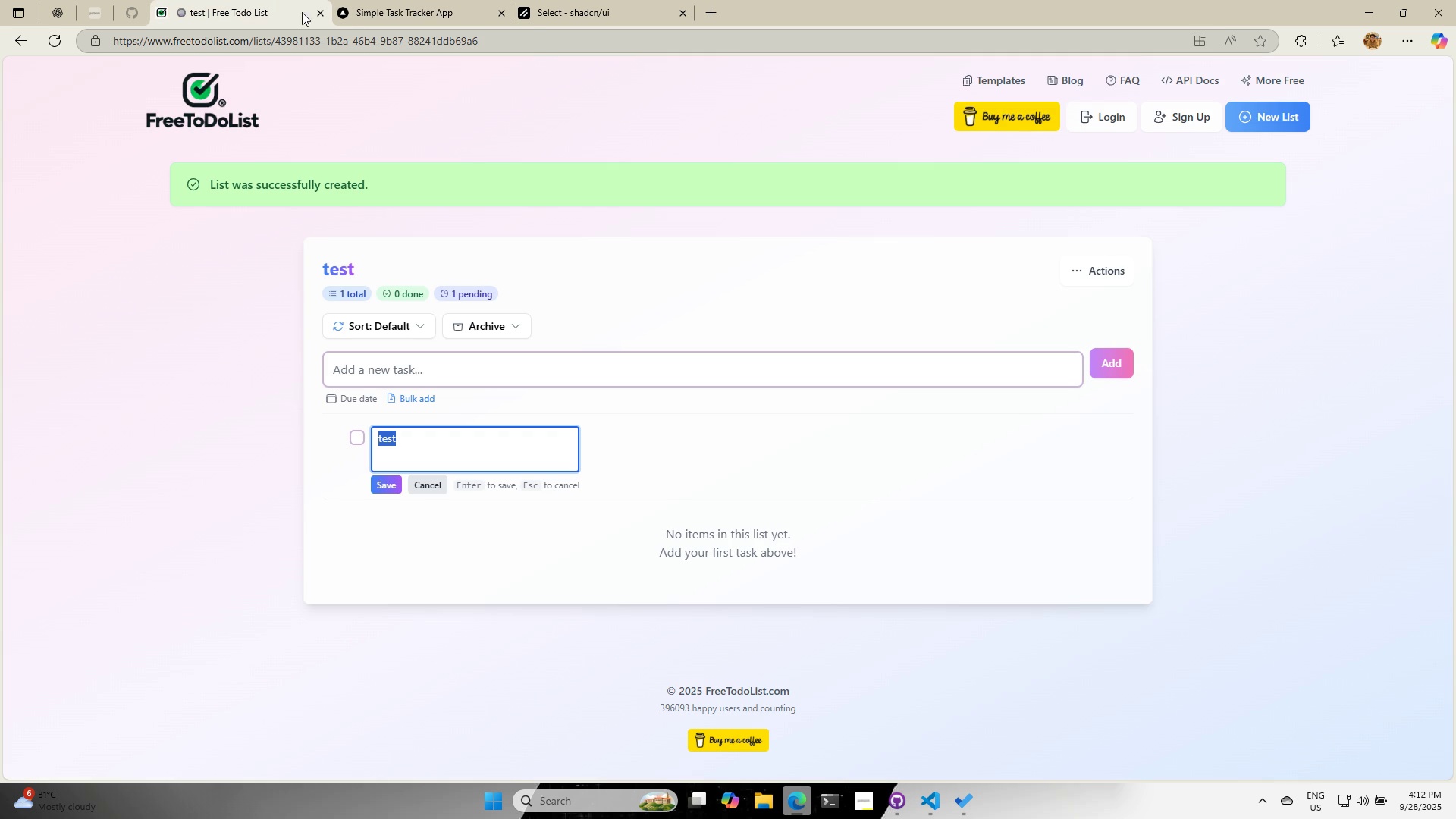 
wait(8.05)
 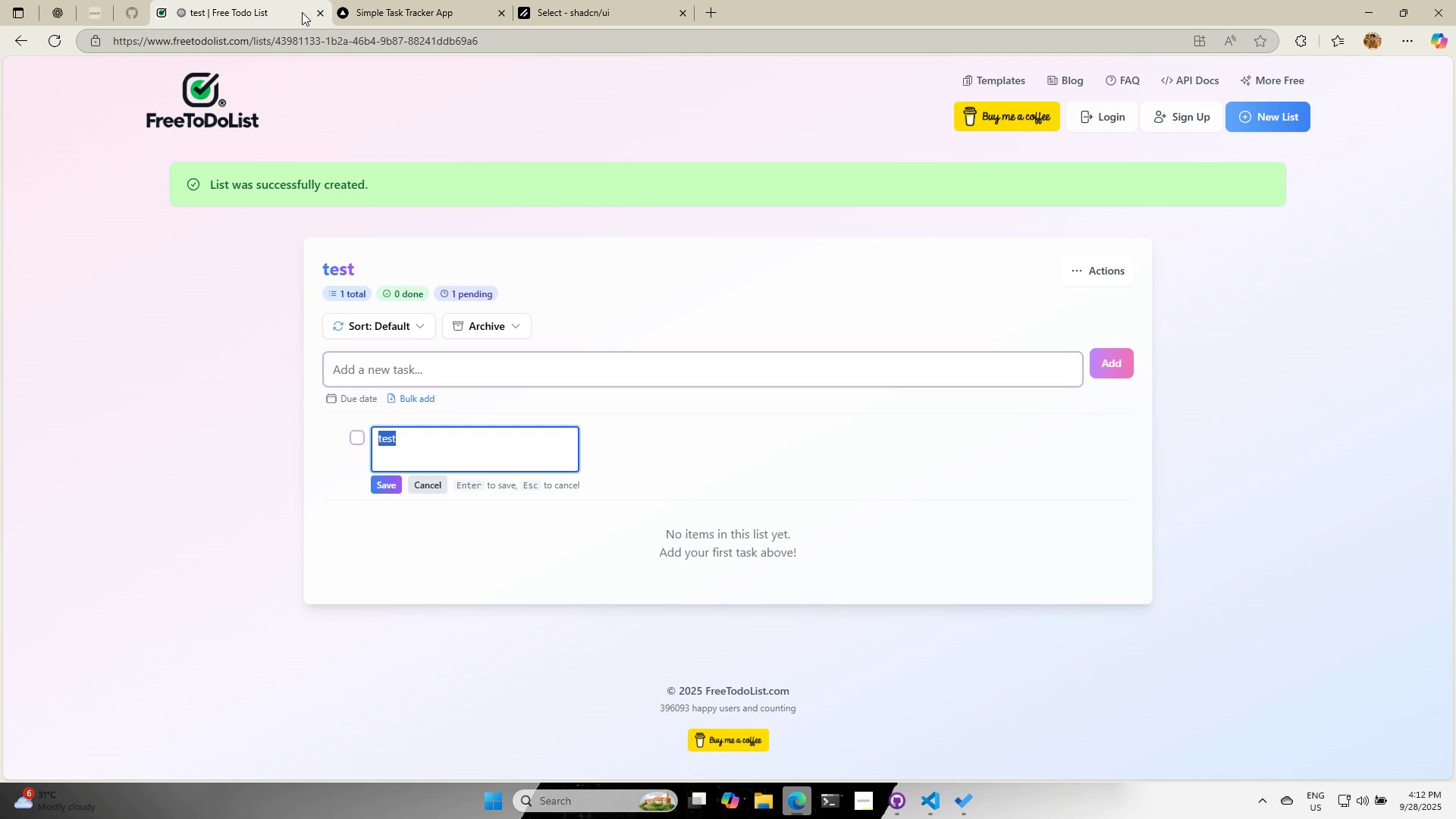 
left_click([388, 0])
 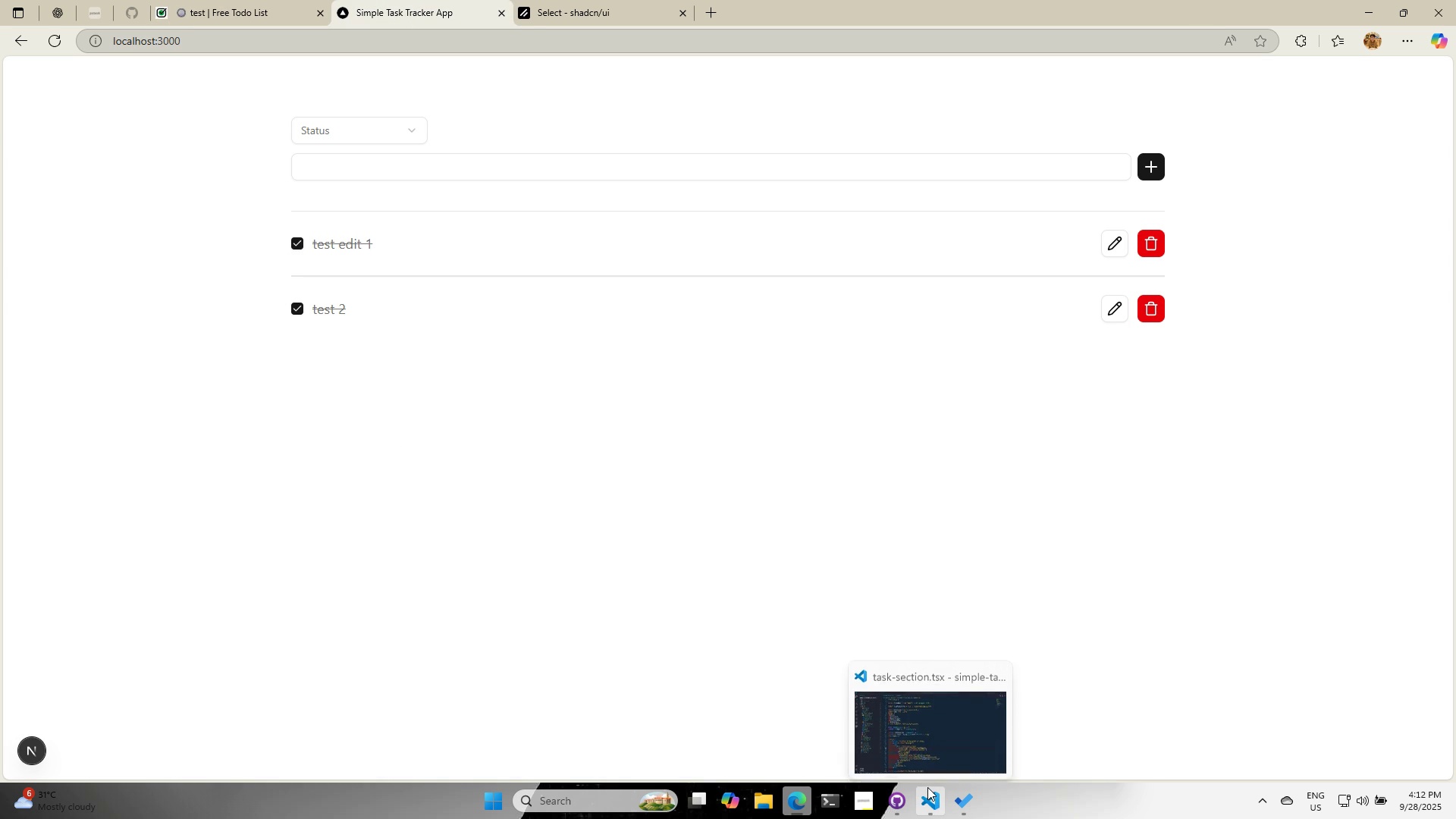 
left_click([593, 0])
 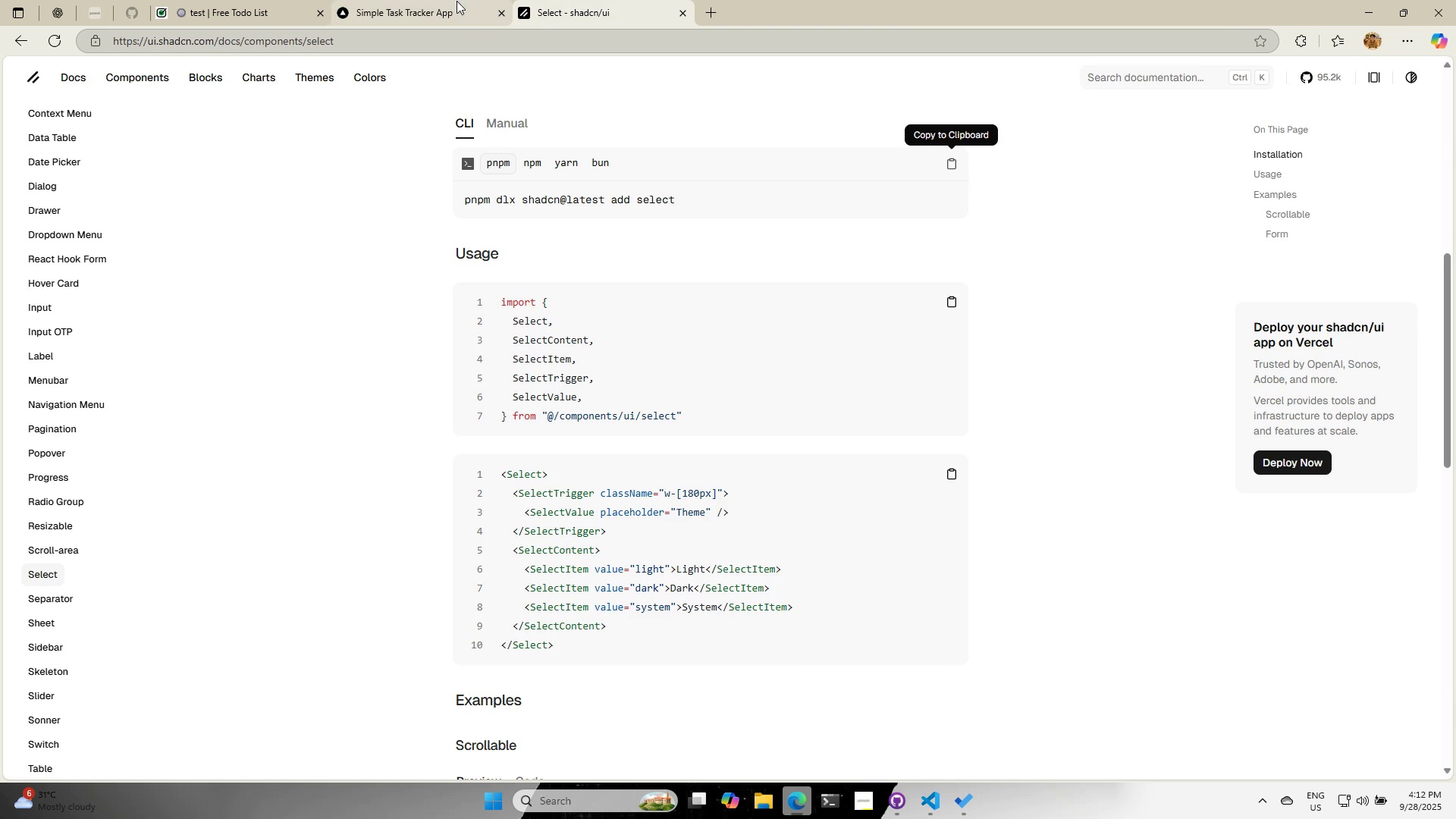 
left_click([457, 1])
 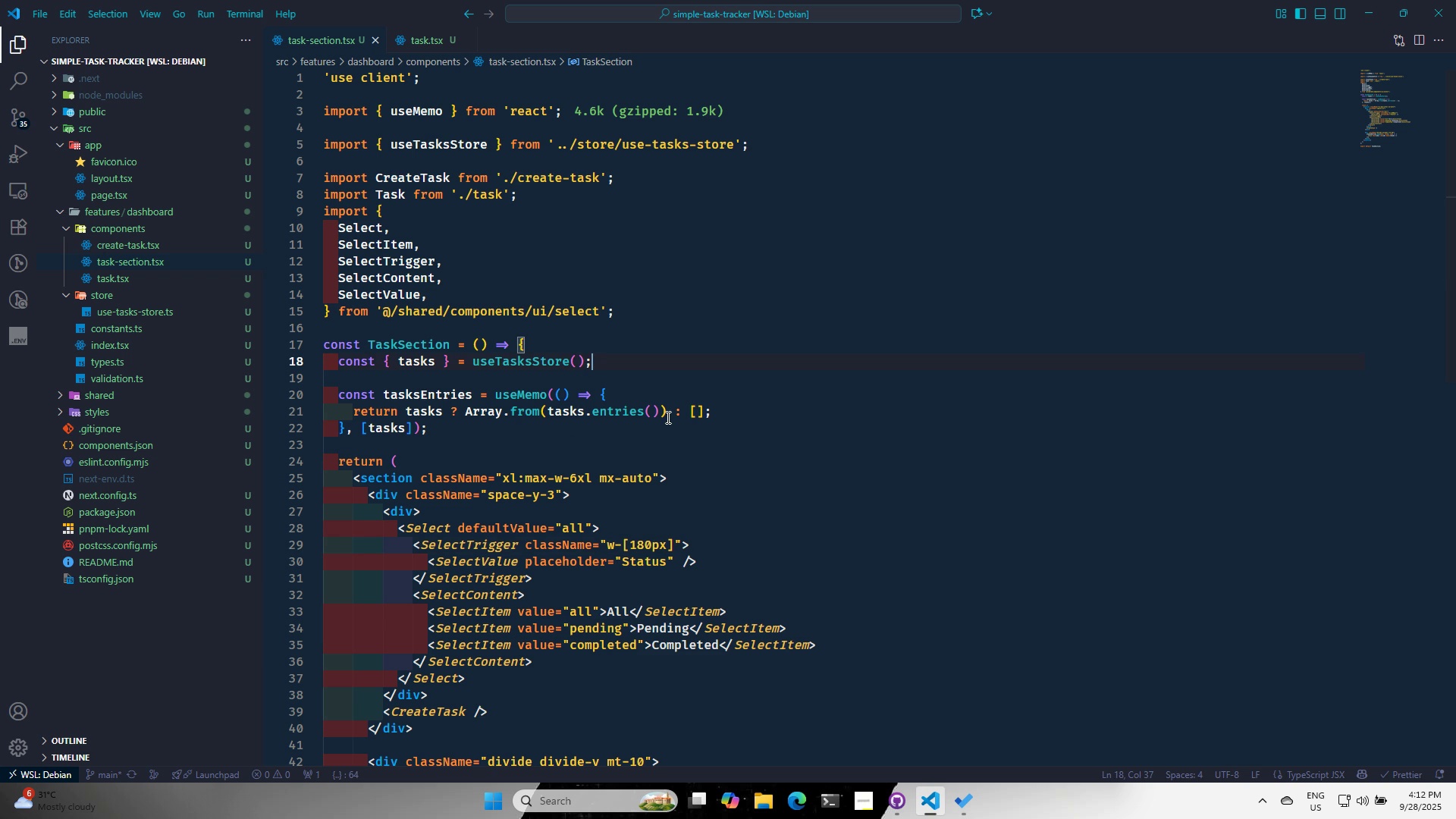 
key(ArrowUp)
 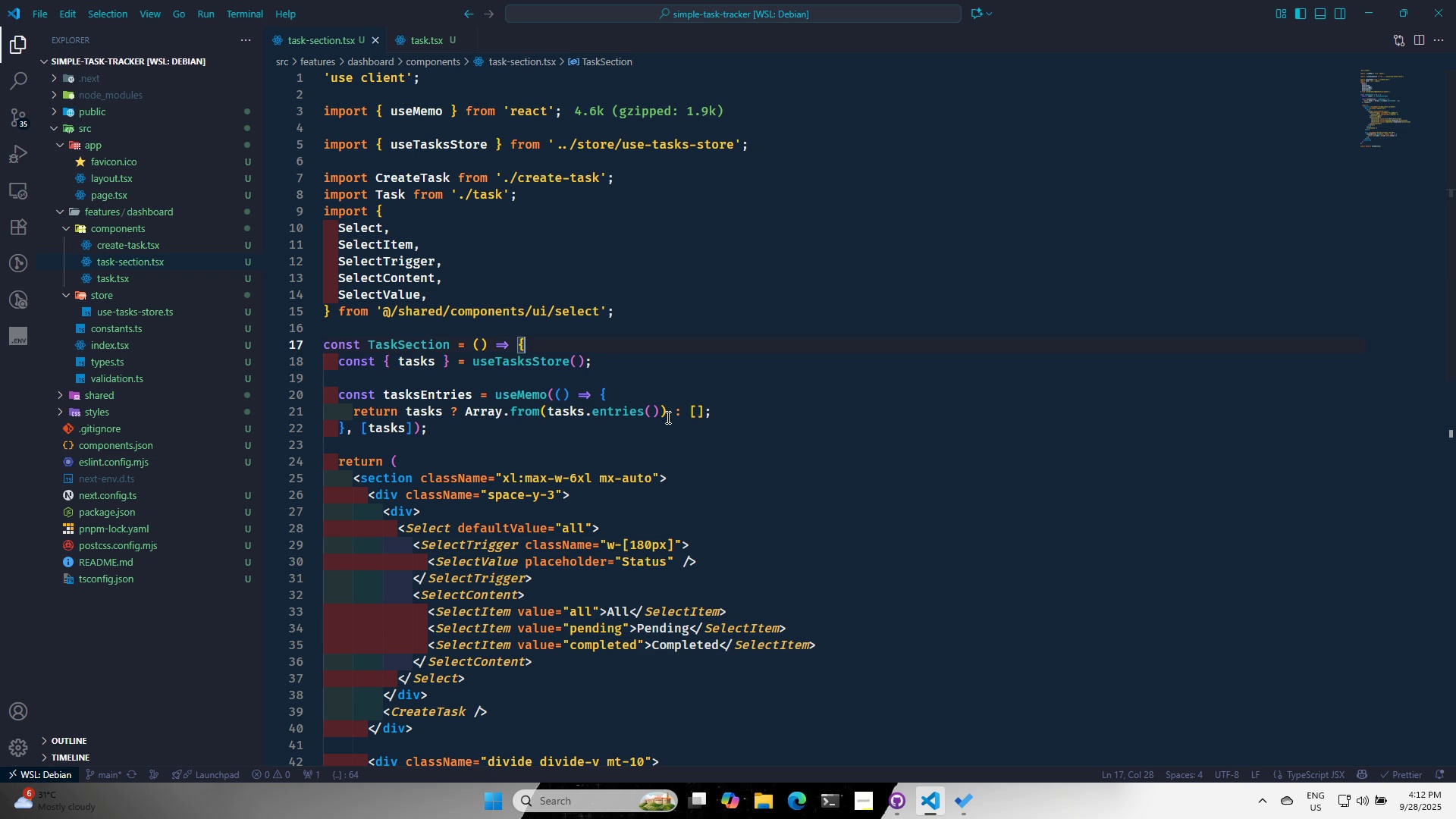 
key(Enter)
 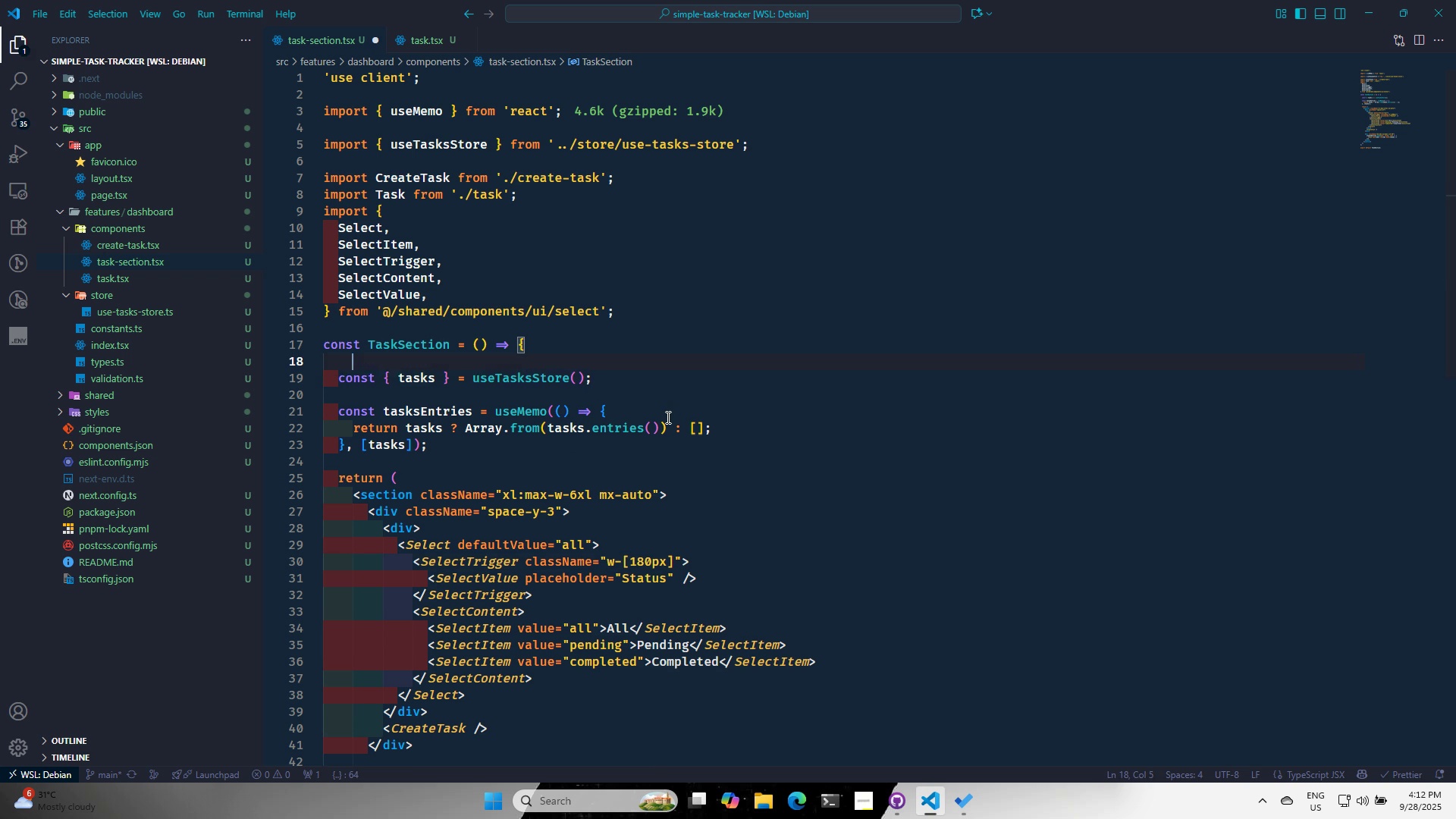 
key(Enter)
 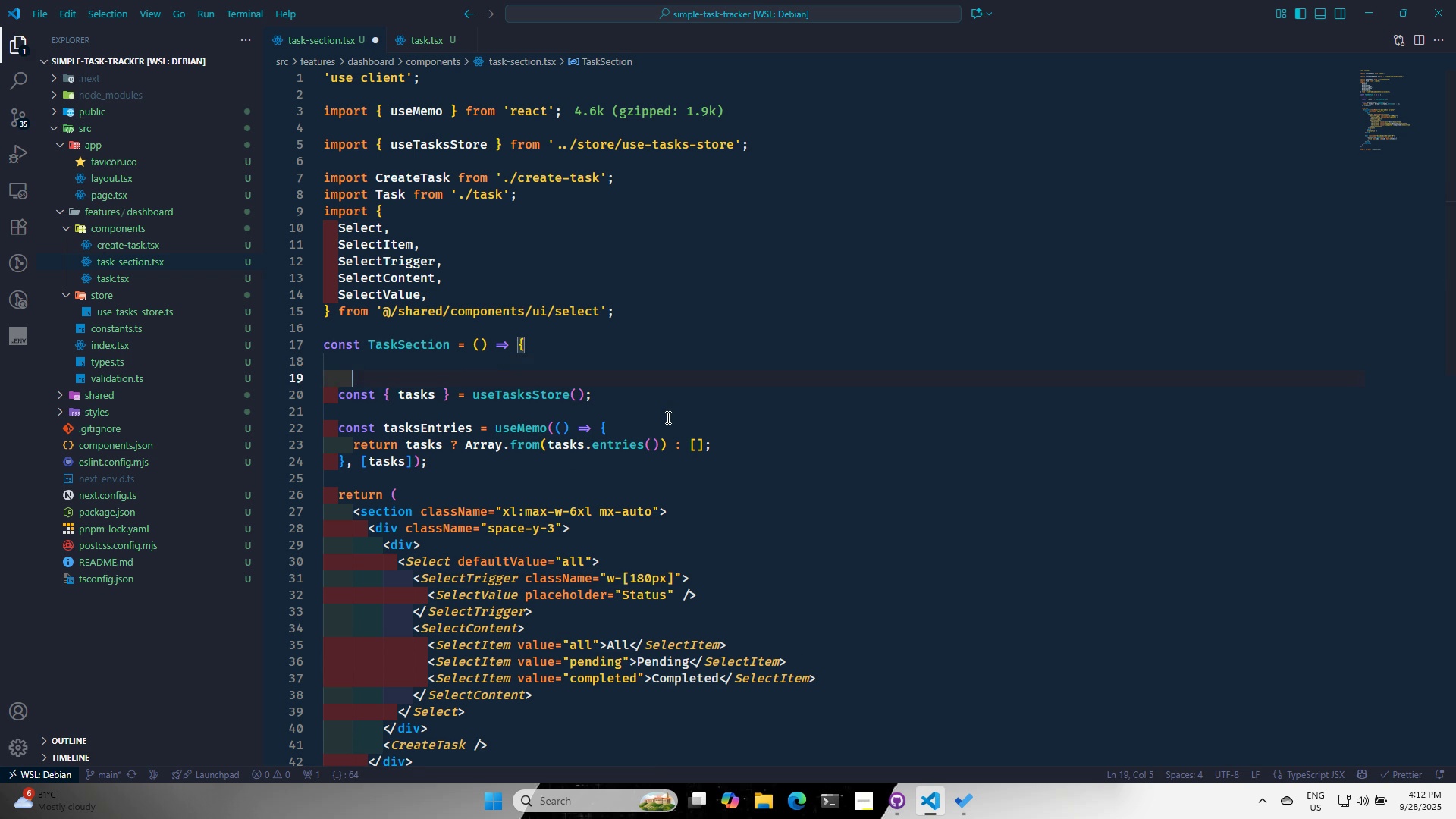 
key(ArrowUp)
 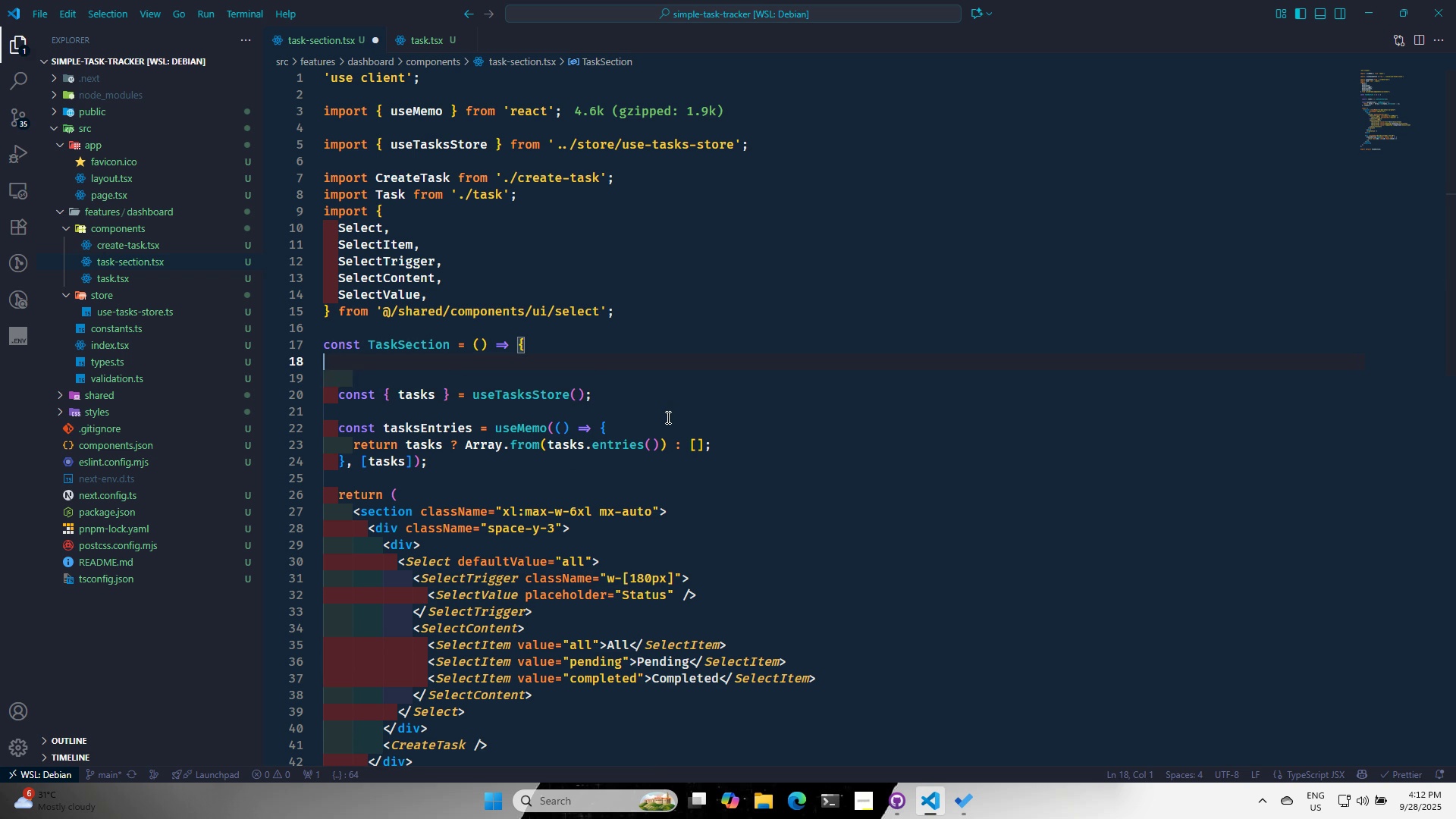 
key(Tab)
type(const [)
 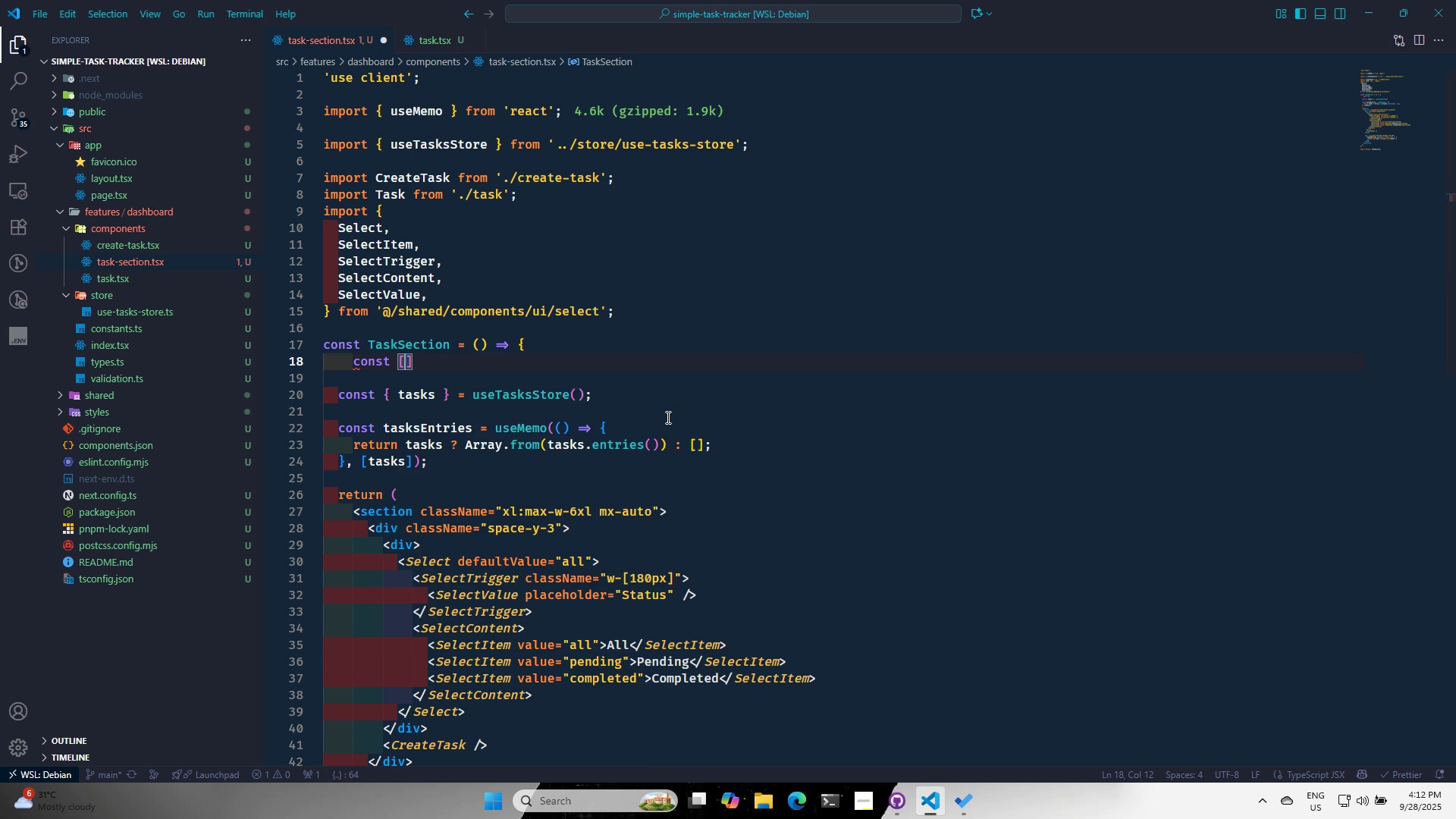 
key(ArrowRight)
 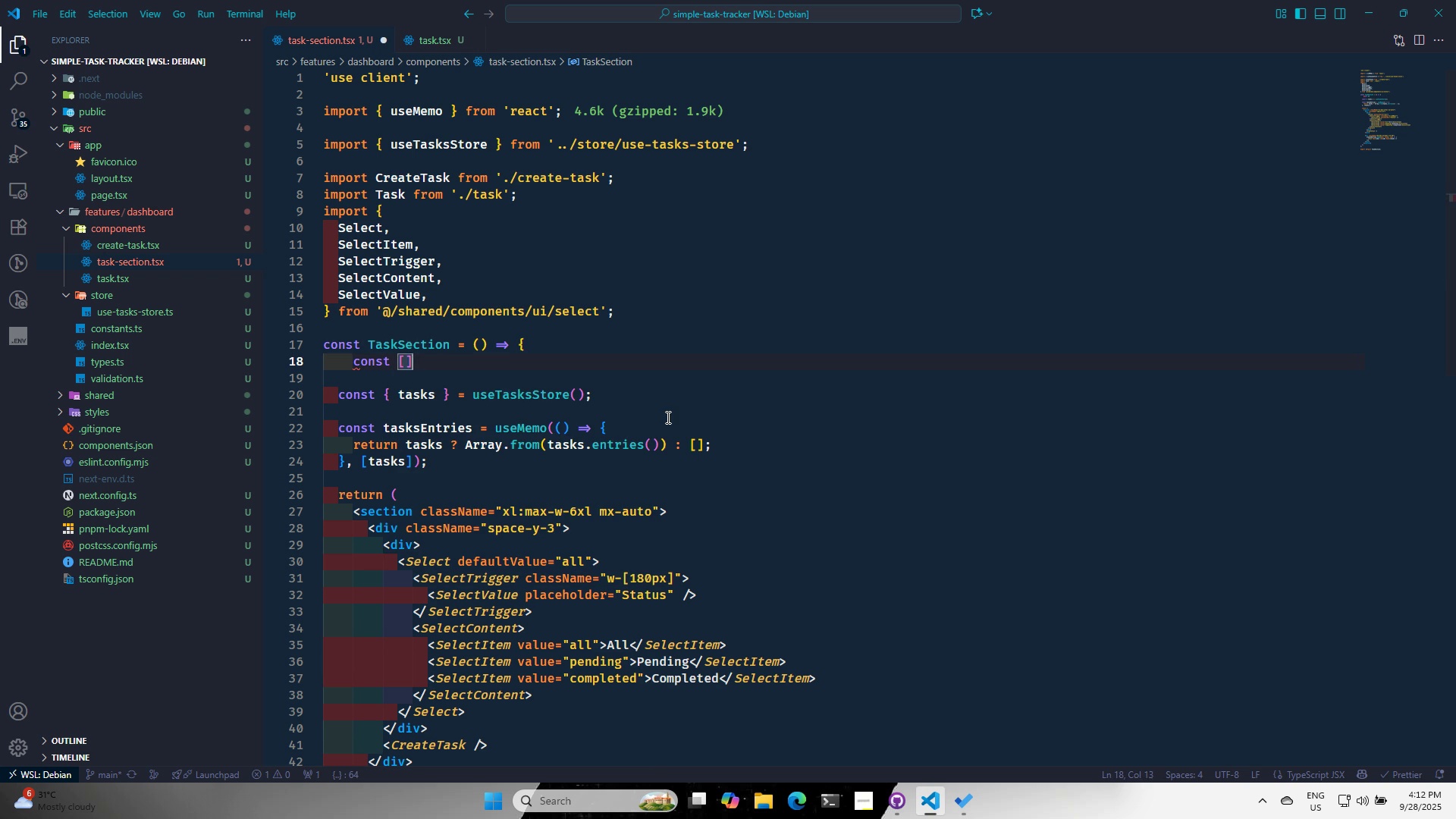 
type( = useSta)
 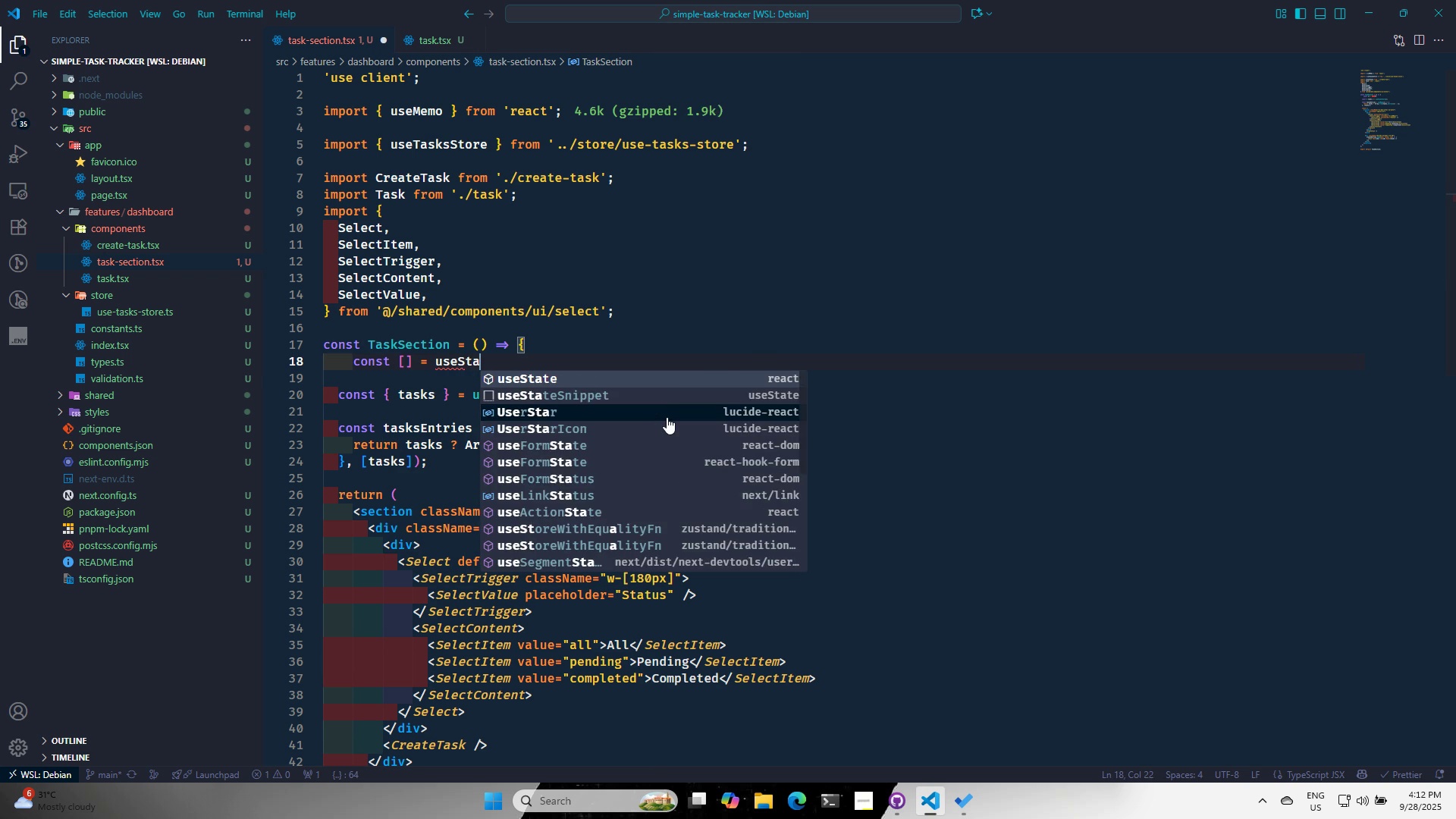 
key(Enter)
 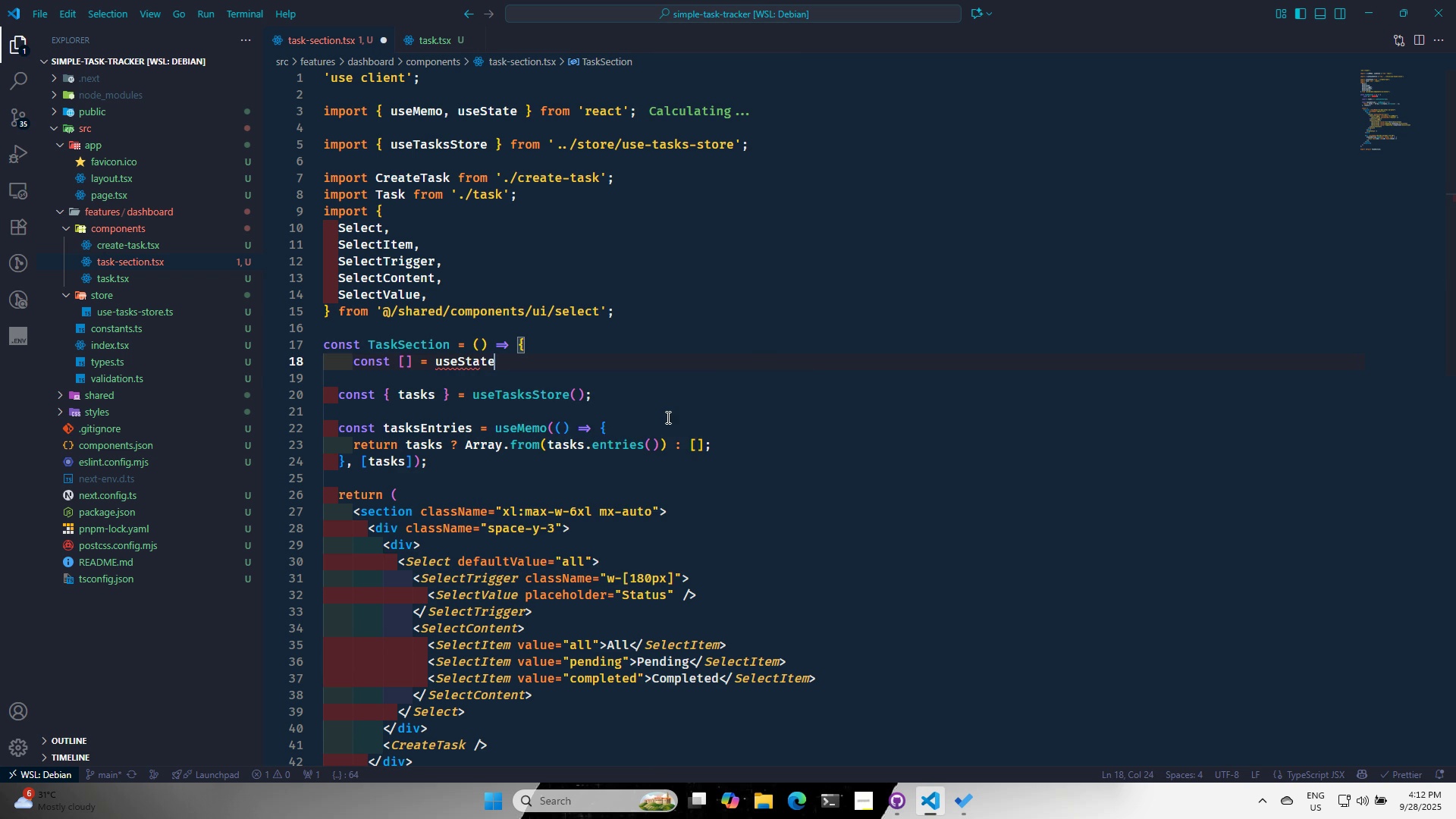 
type(<string>('all)